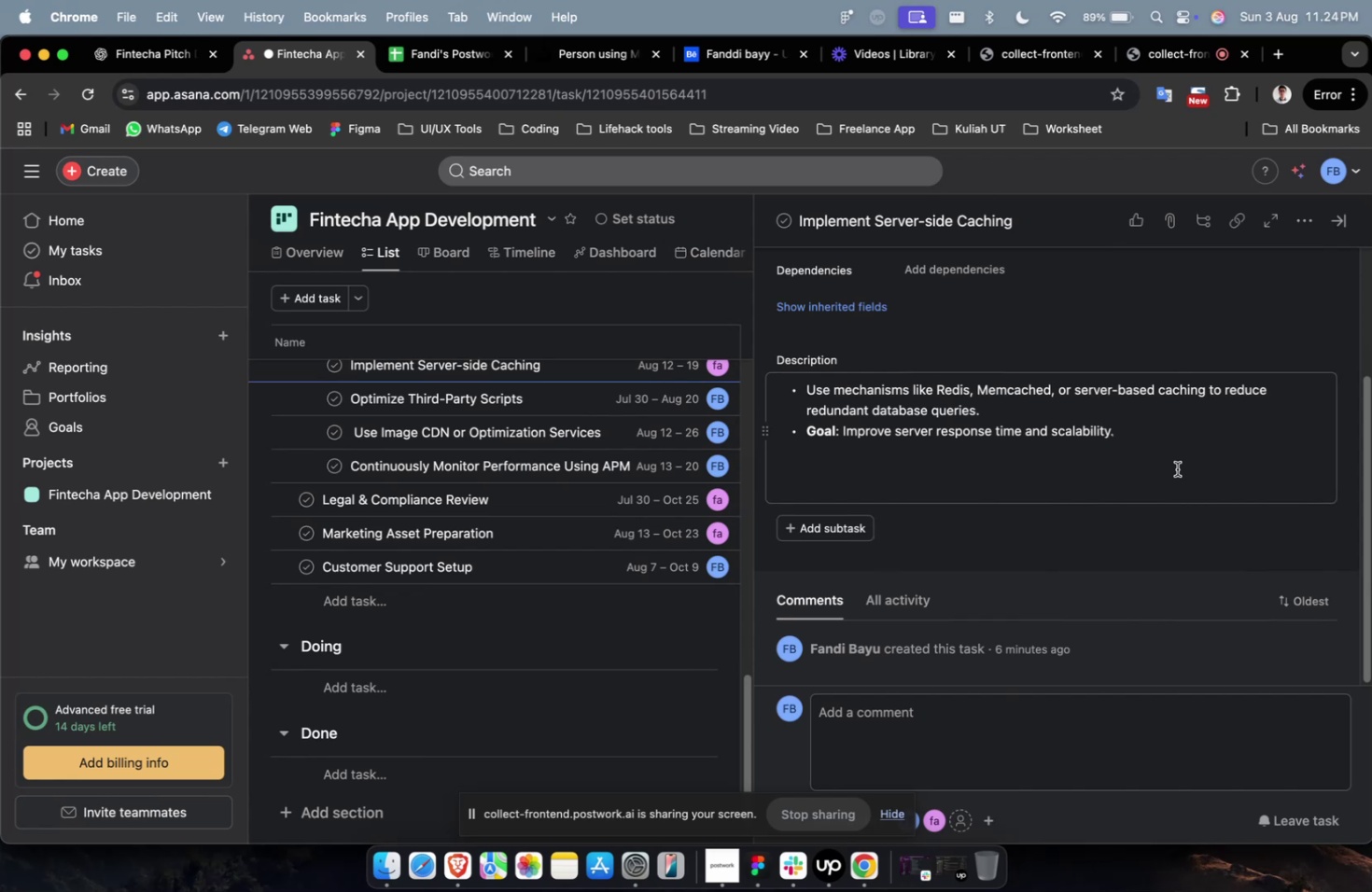 
scroll: coordinate [1176, 468], scroll_direction: down, amount: 5.0
 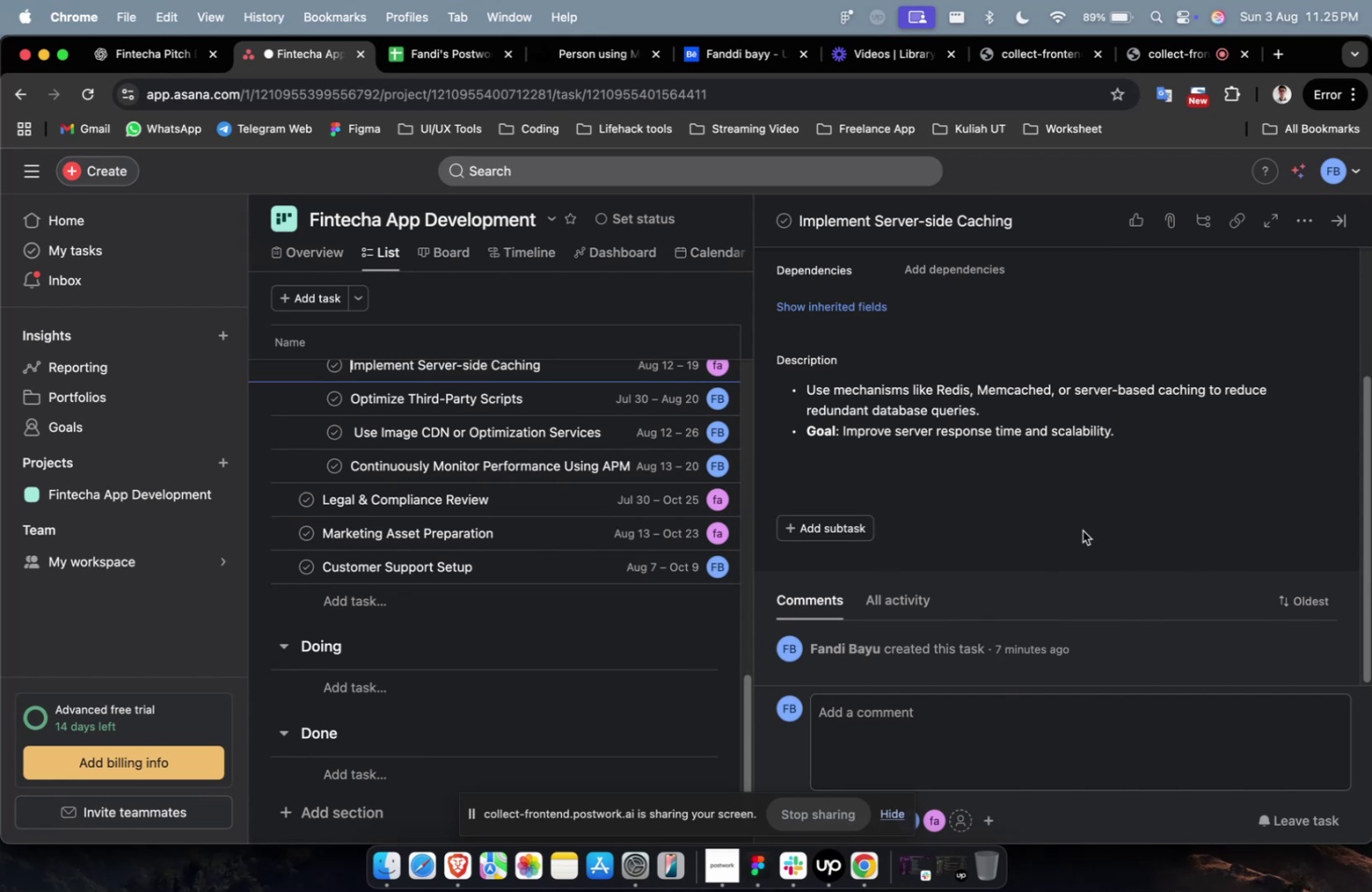 